 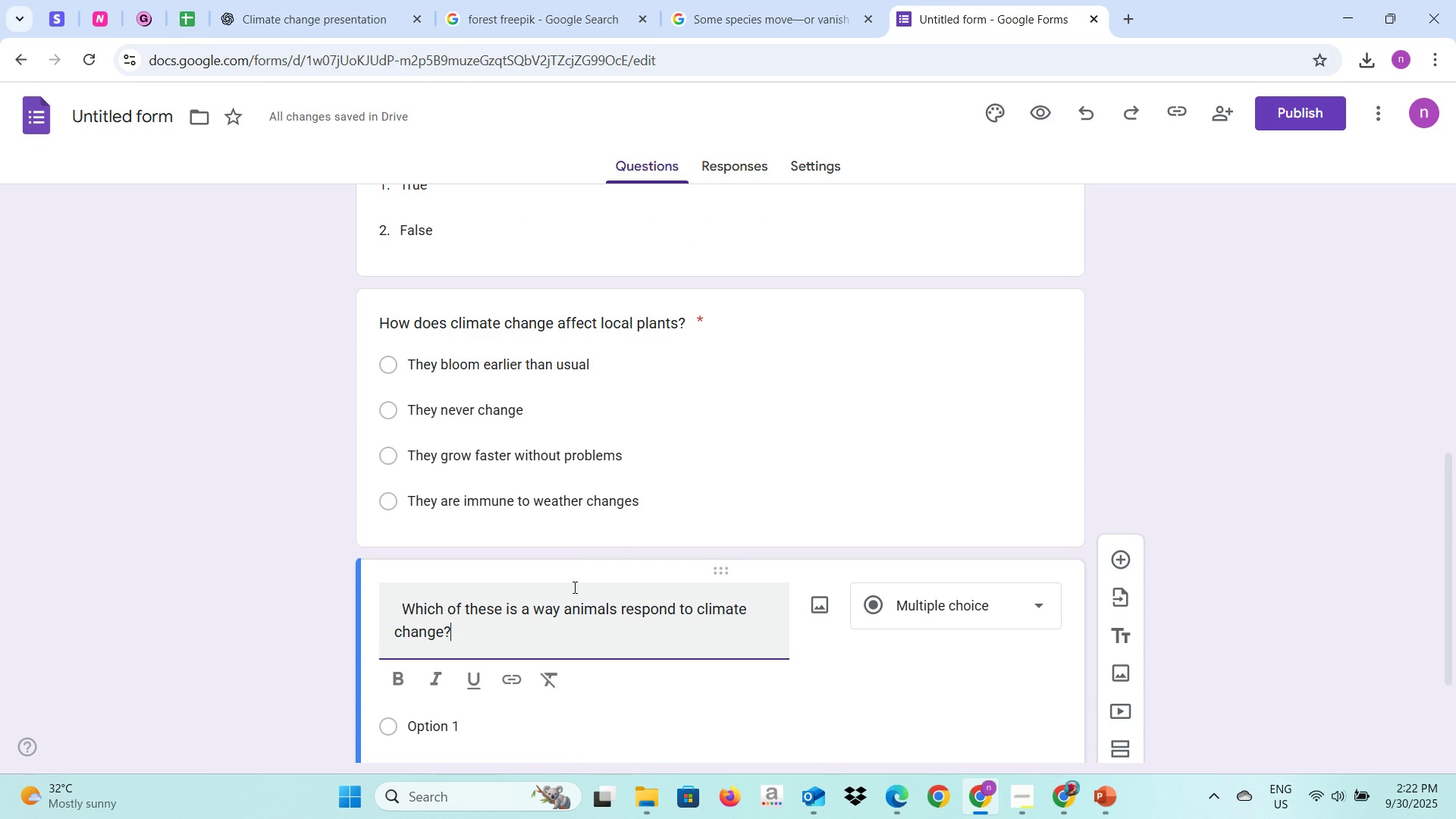 
left_click([406, 610])
 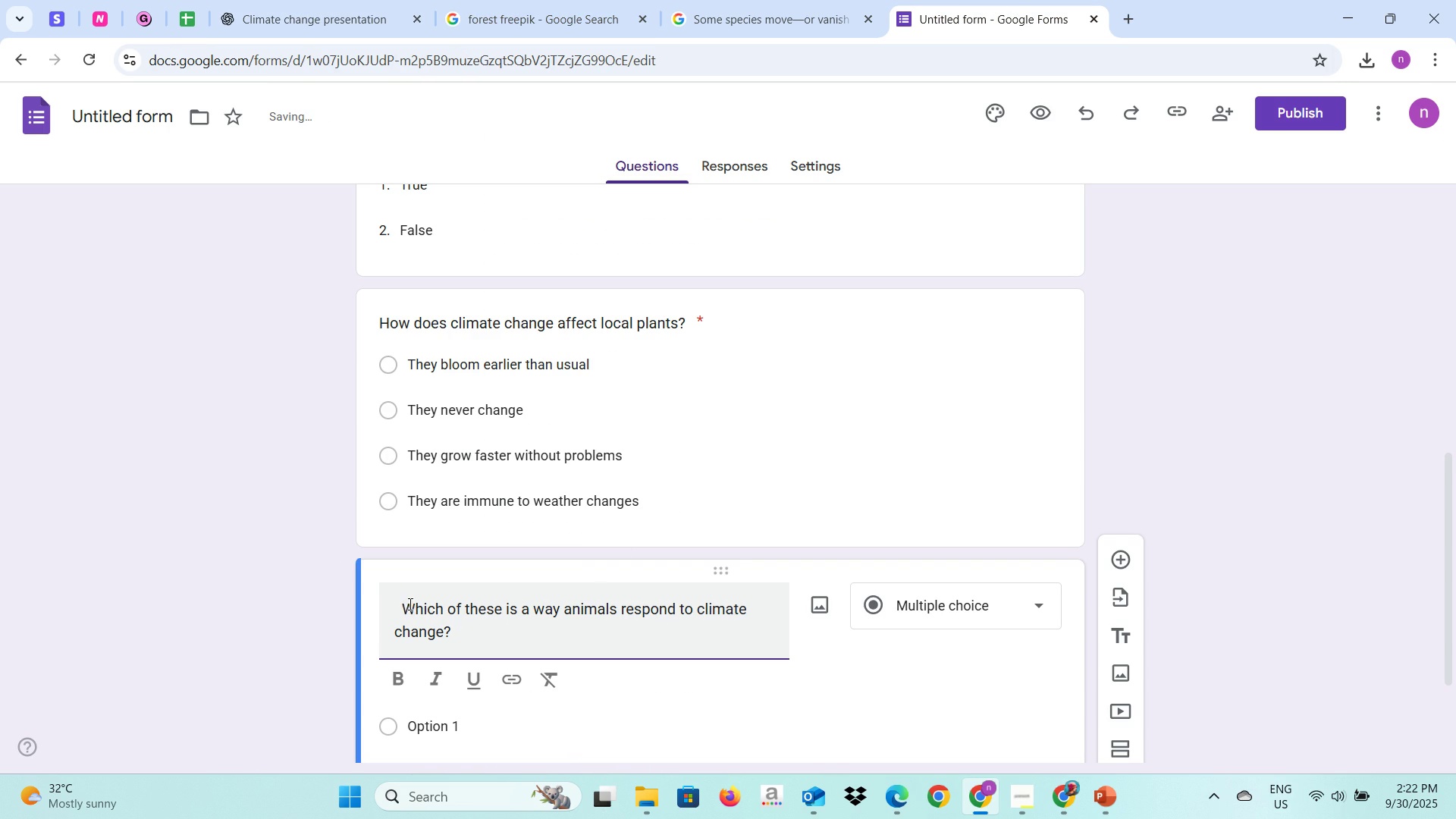 
key(Backspace)
 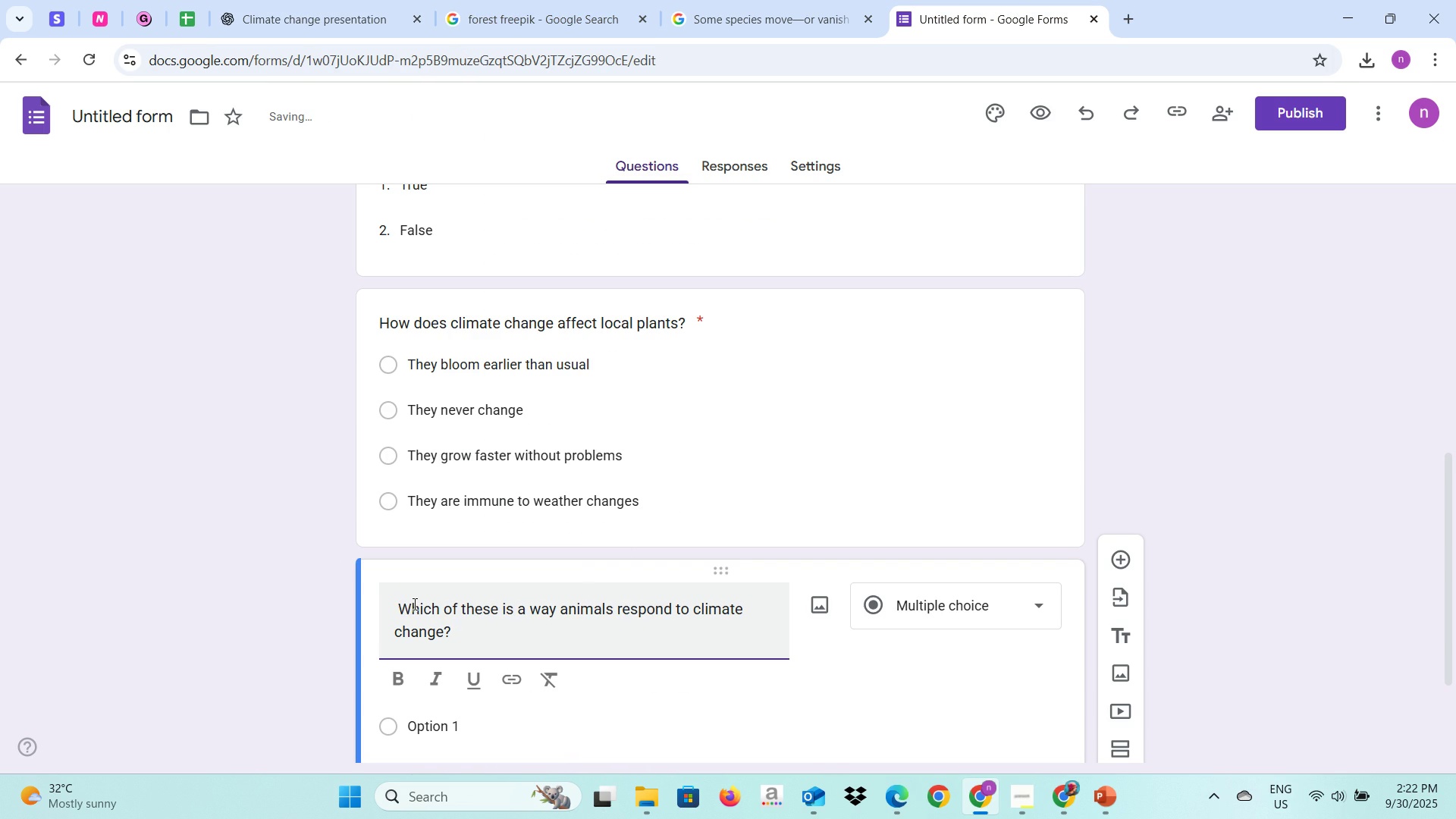 
key(Backspace)
 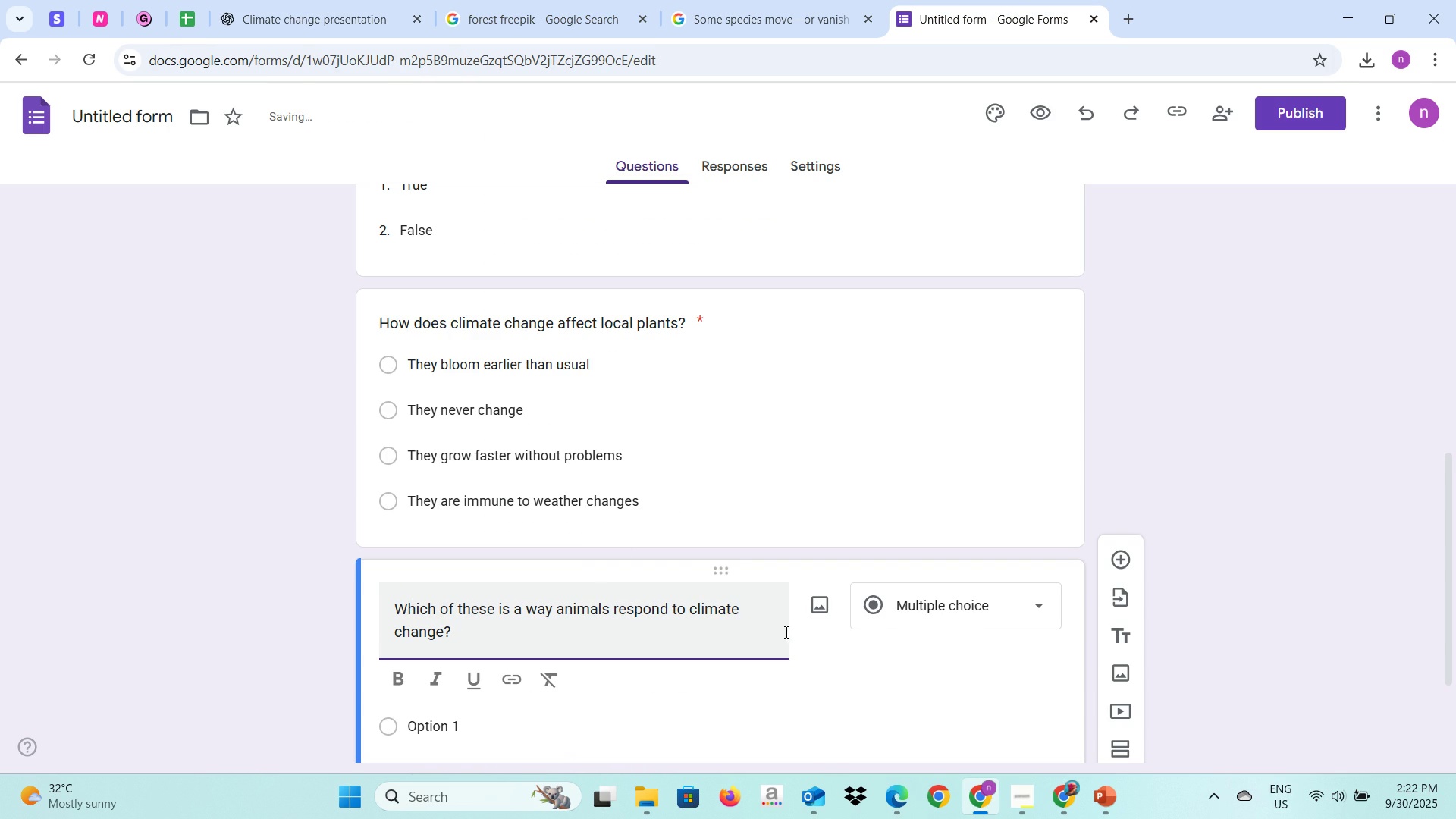 
scroll: coordinate [774, 635], scroll_direction: down, amount: 2.0
 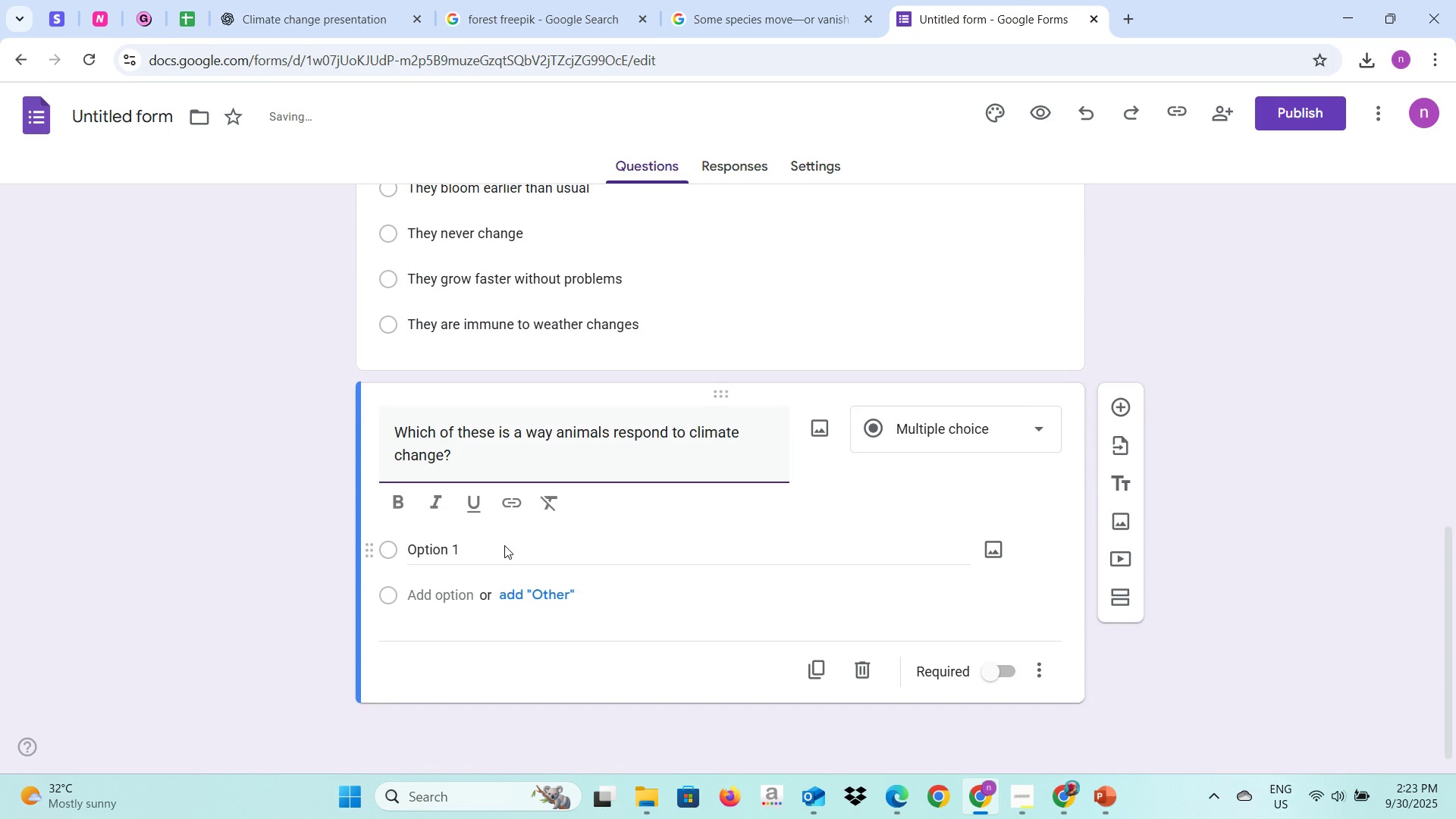 
left_click([504, 545])
 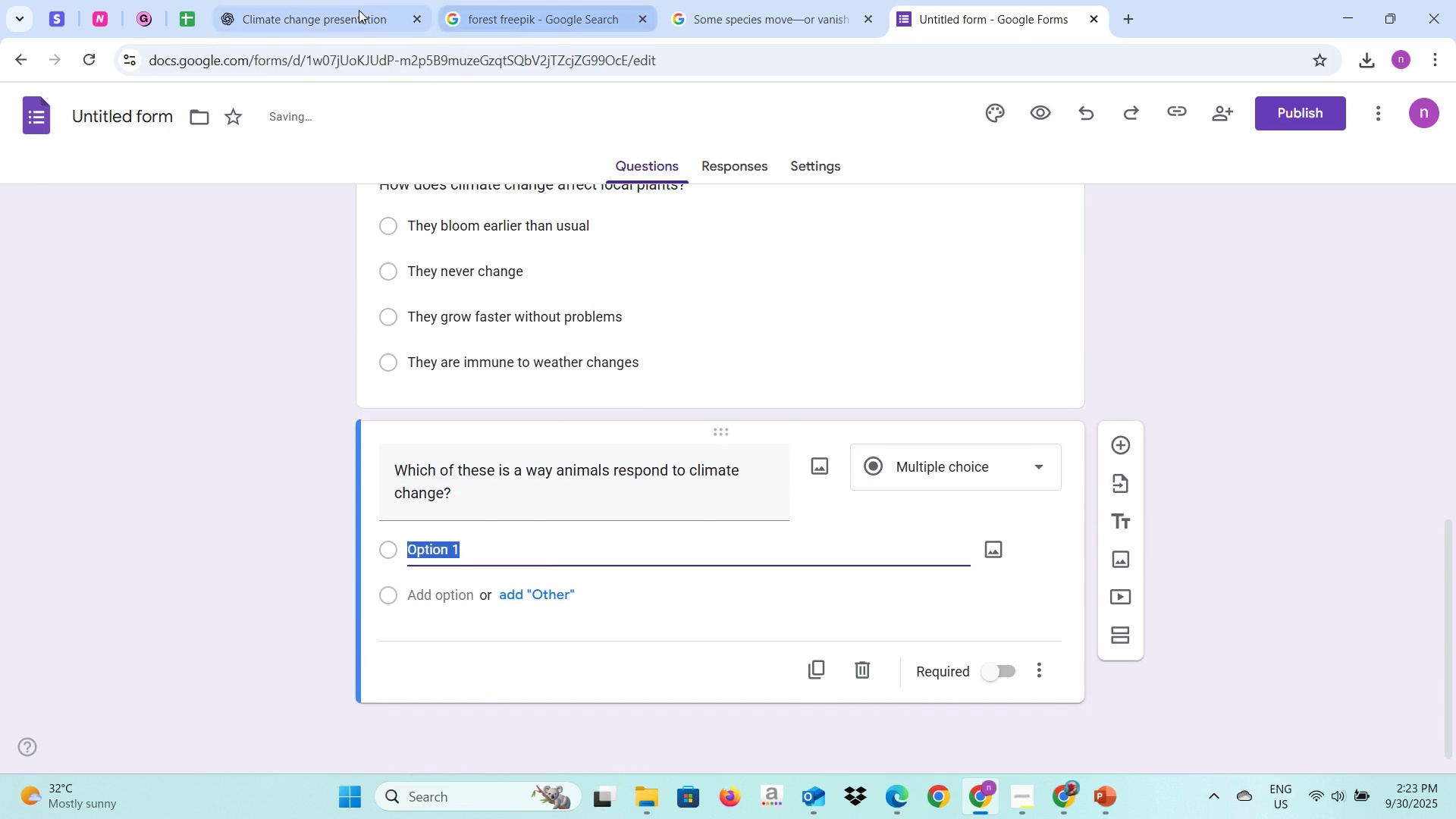 
left_click([356, 11])